 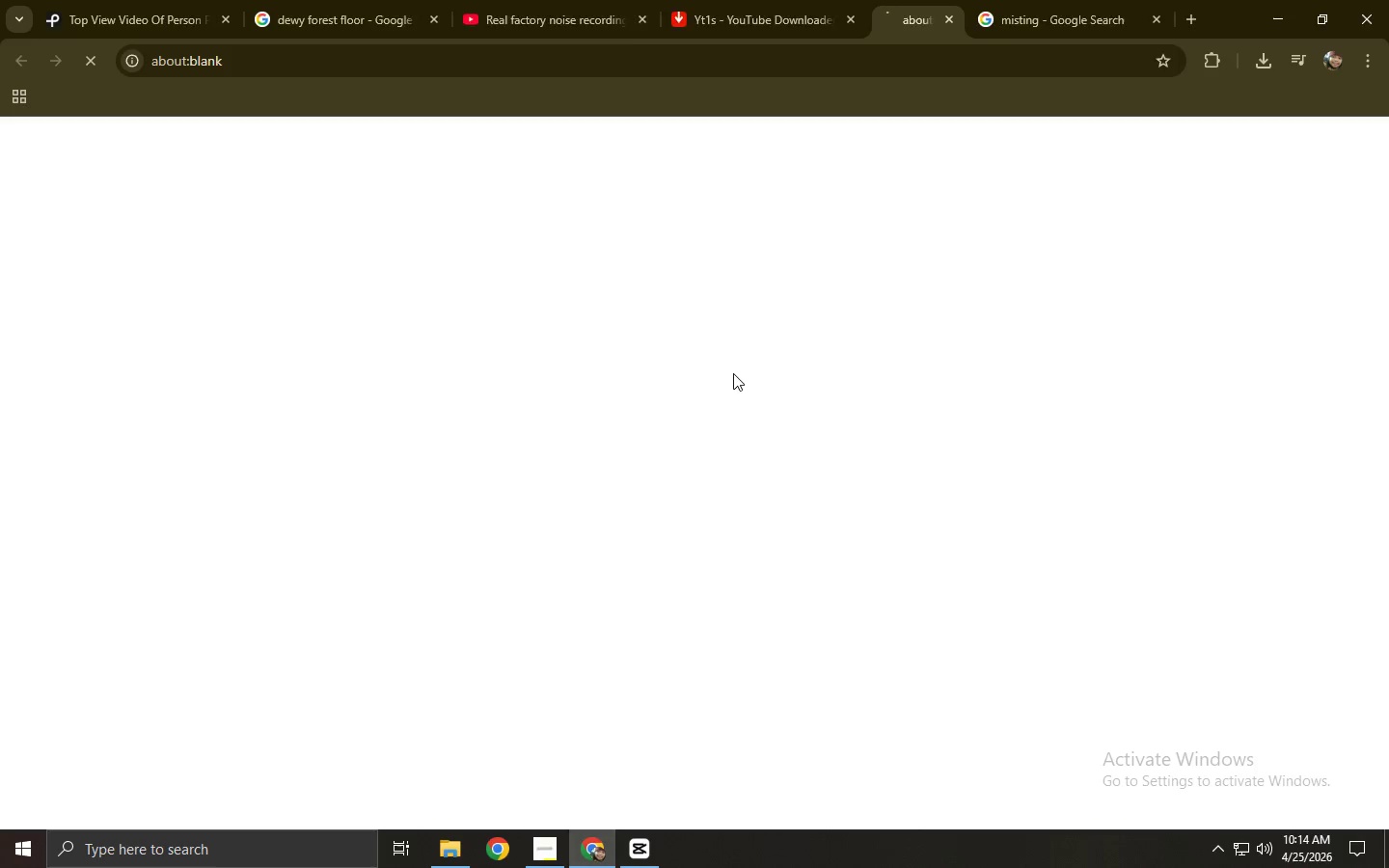 
key(Control+ControlLeft)
 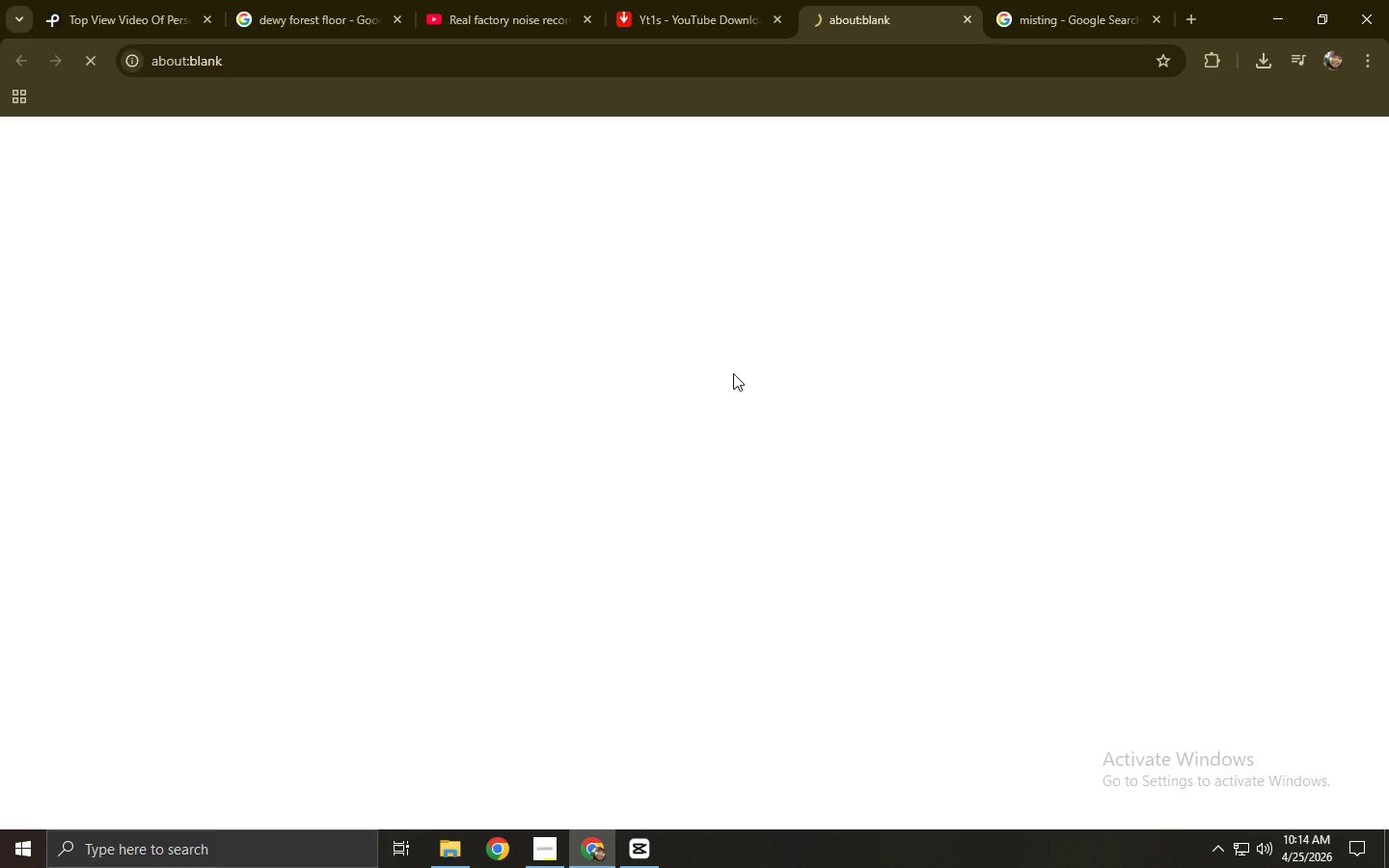 
key(Control+W)
 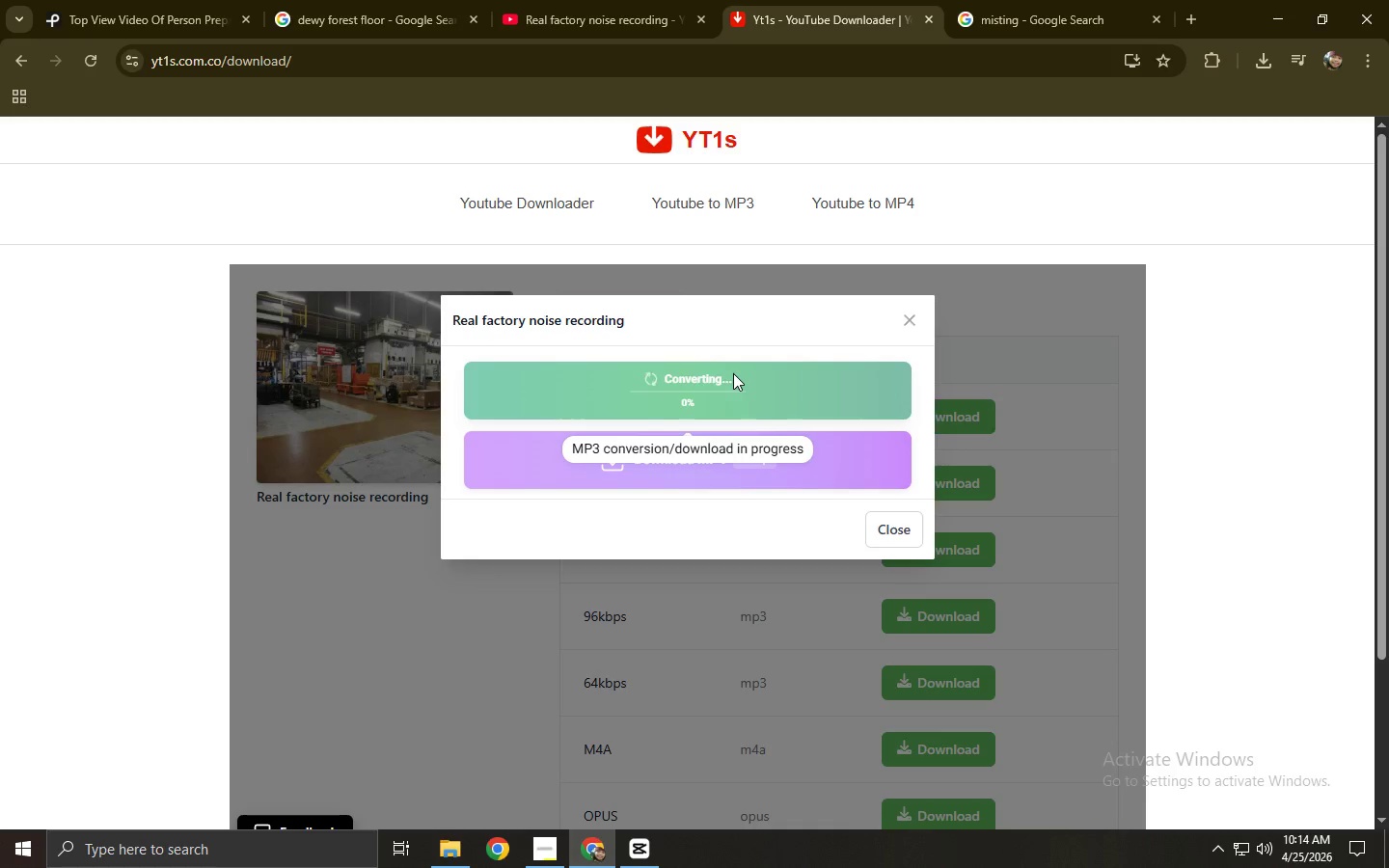 
wait(5.14)
 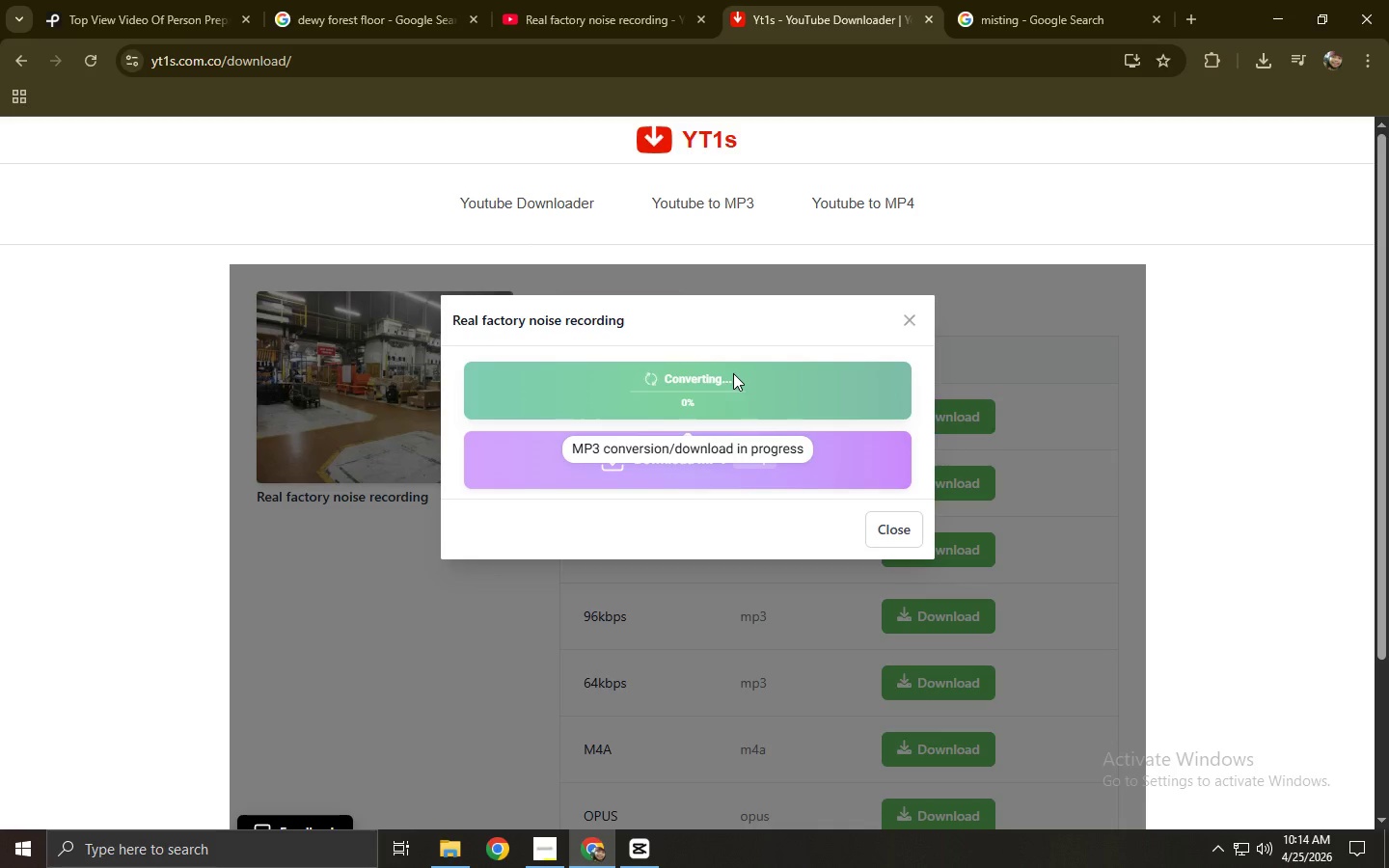 
key(Alt+AltLeft)
 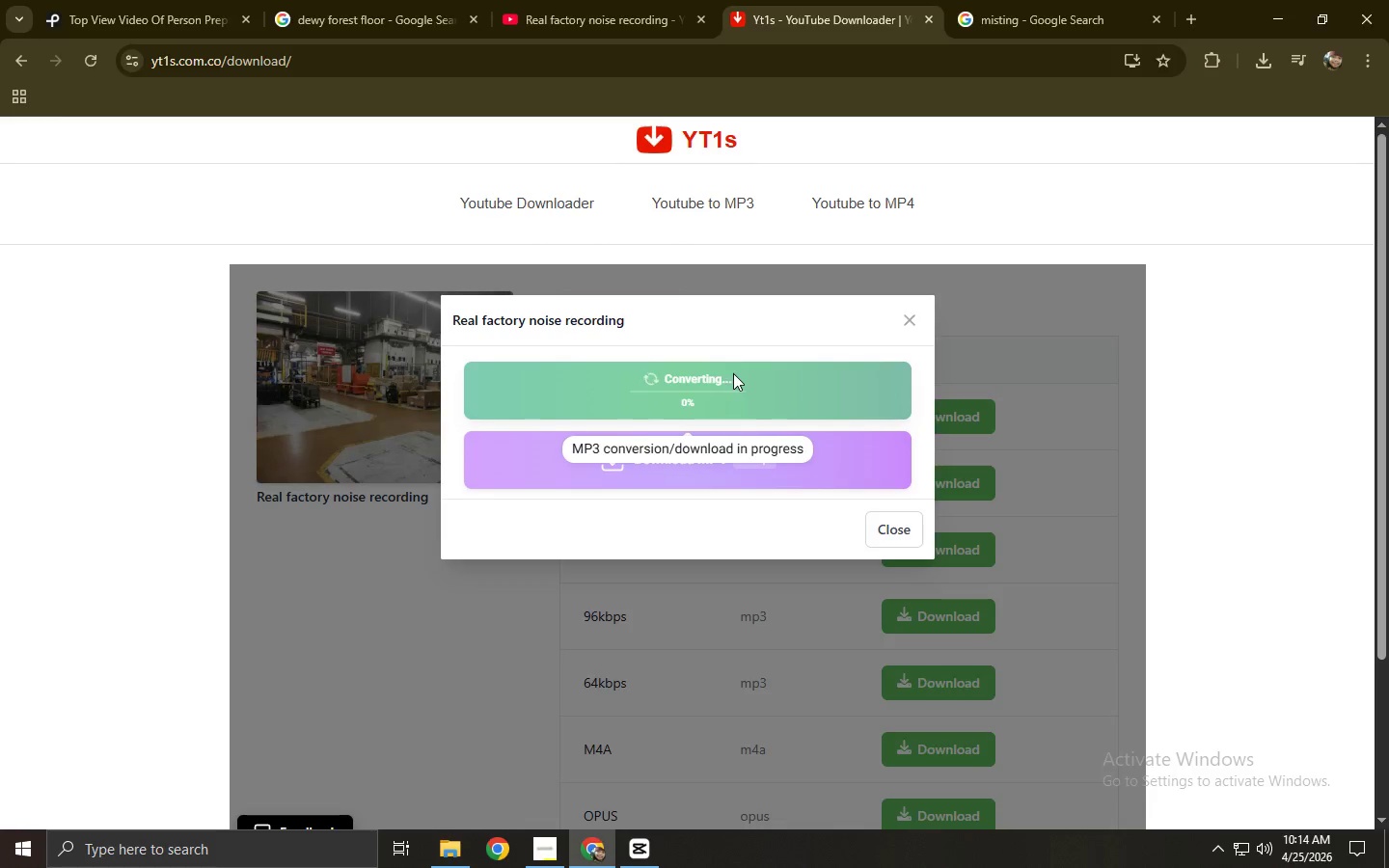 
key(Alt+Tab)
 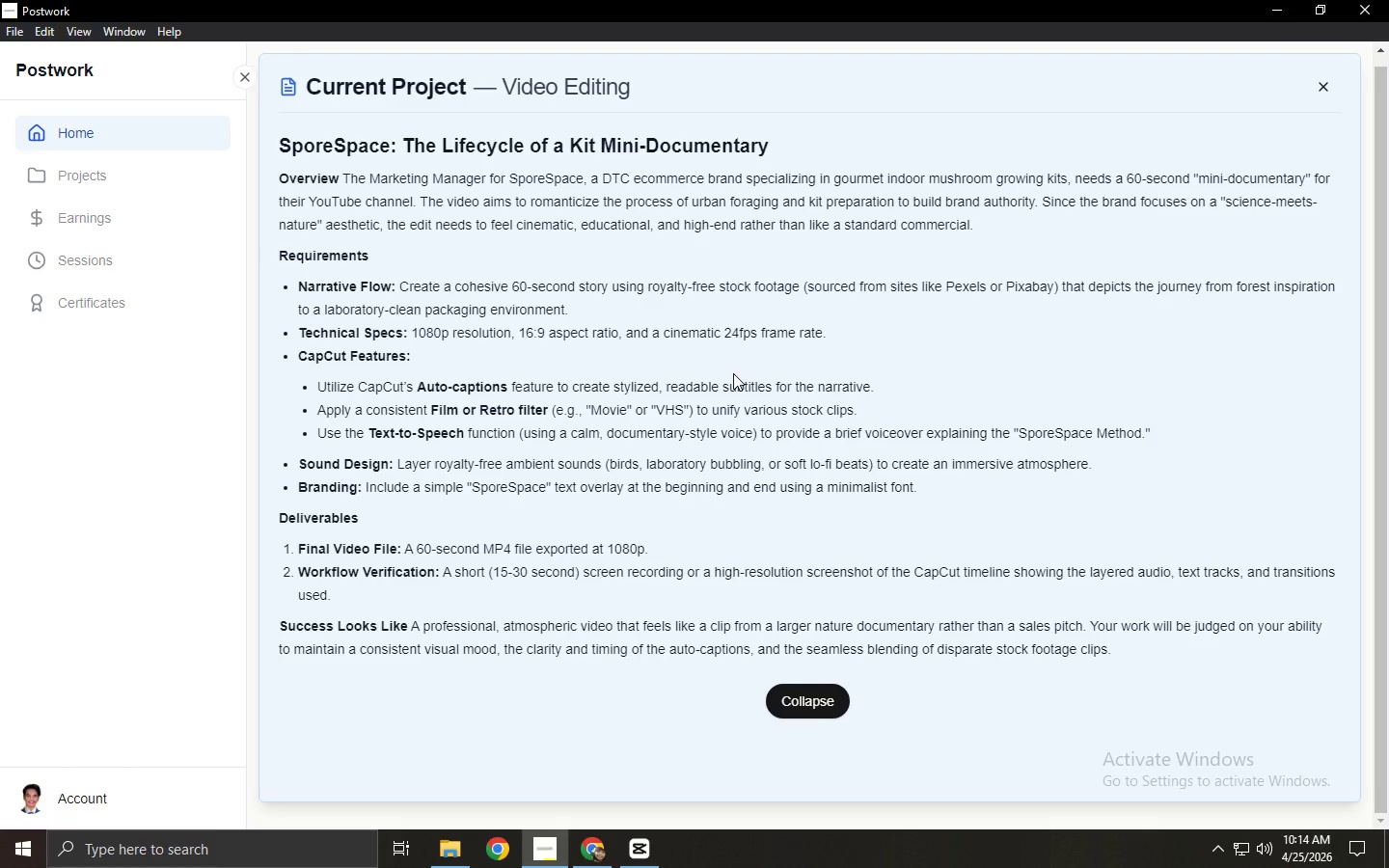 
key(Alt+Tab)
 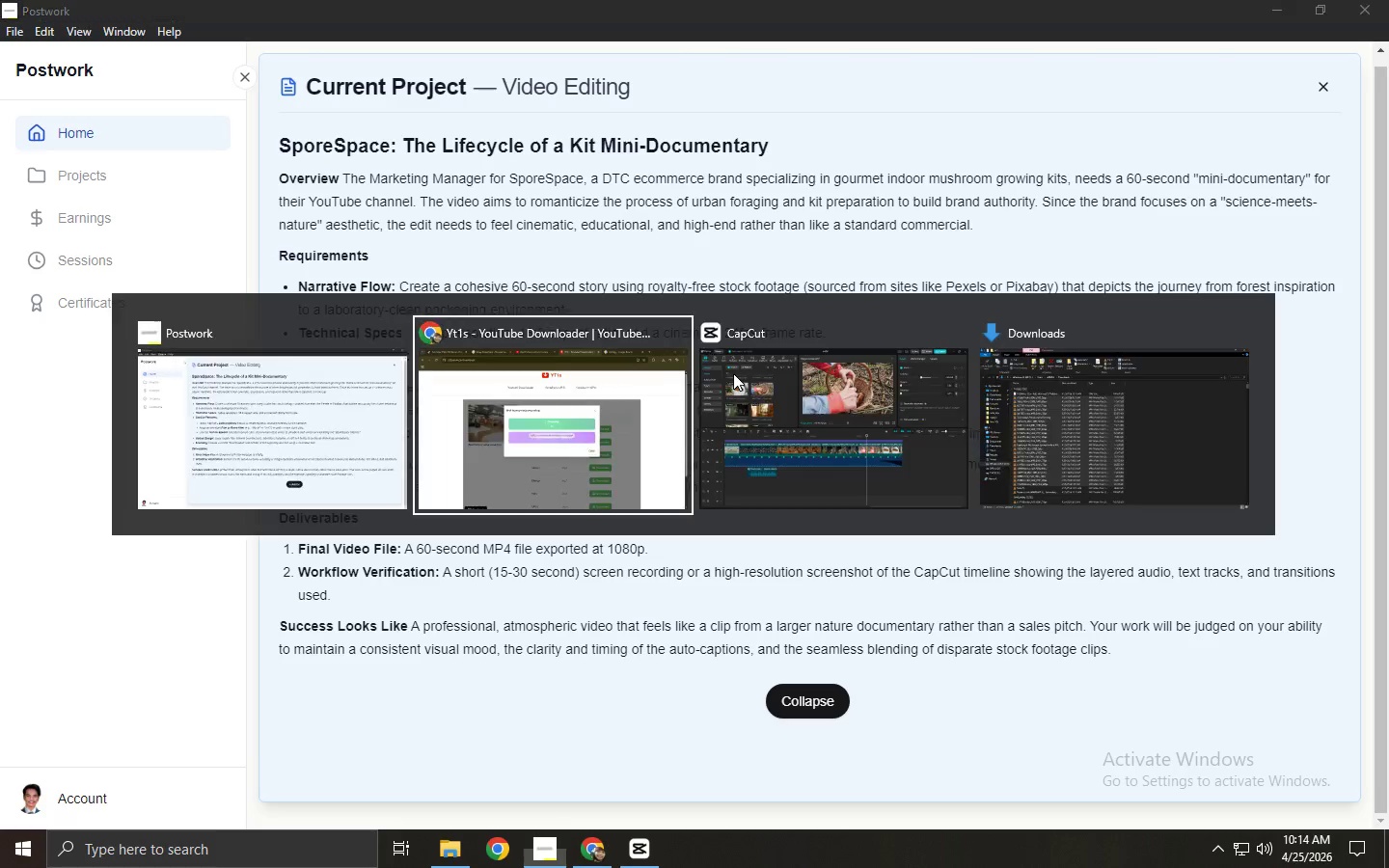 
key(Alt+Tab)
 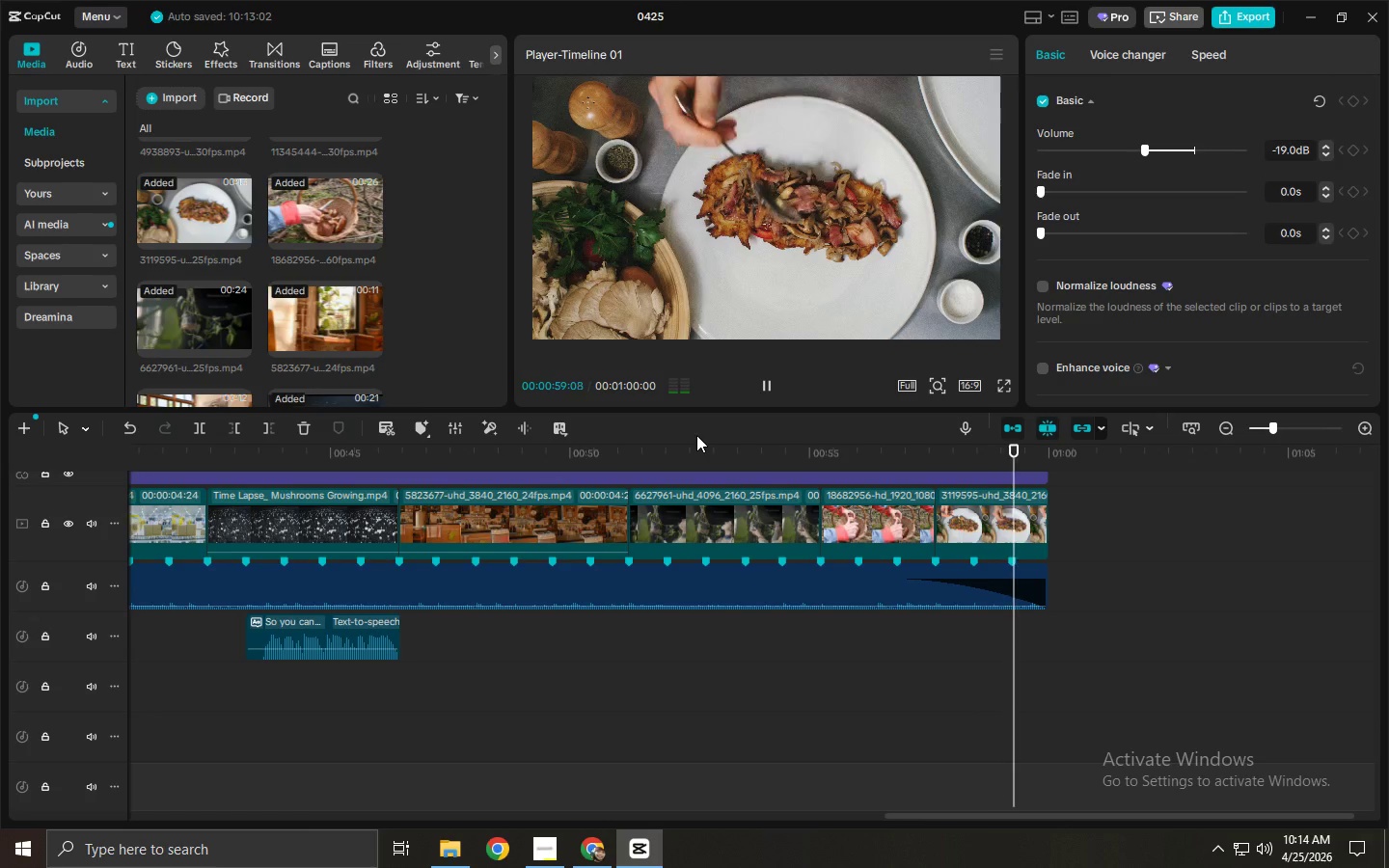 
left_click([985, 515])
 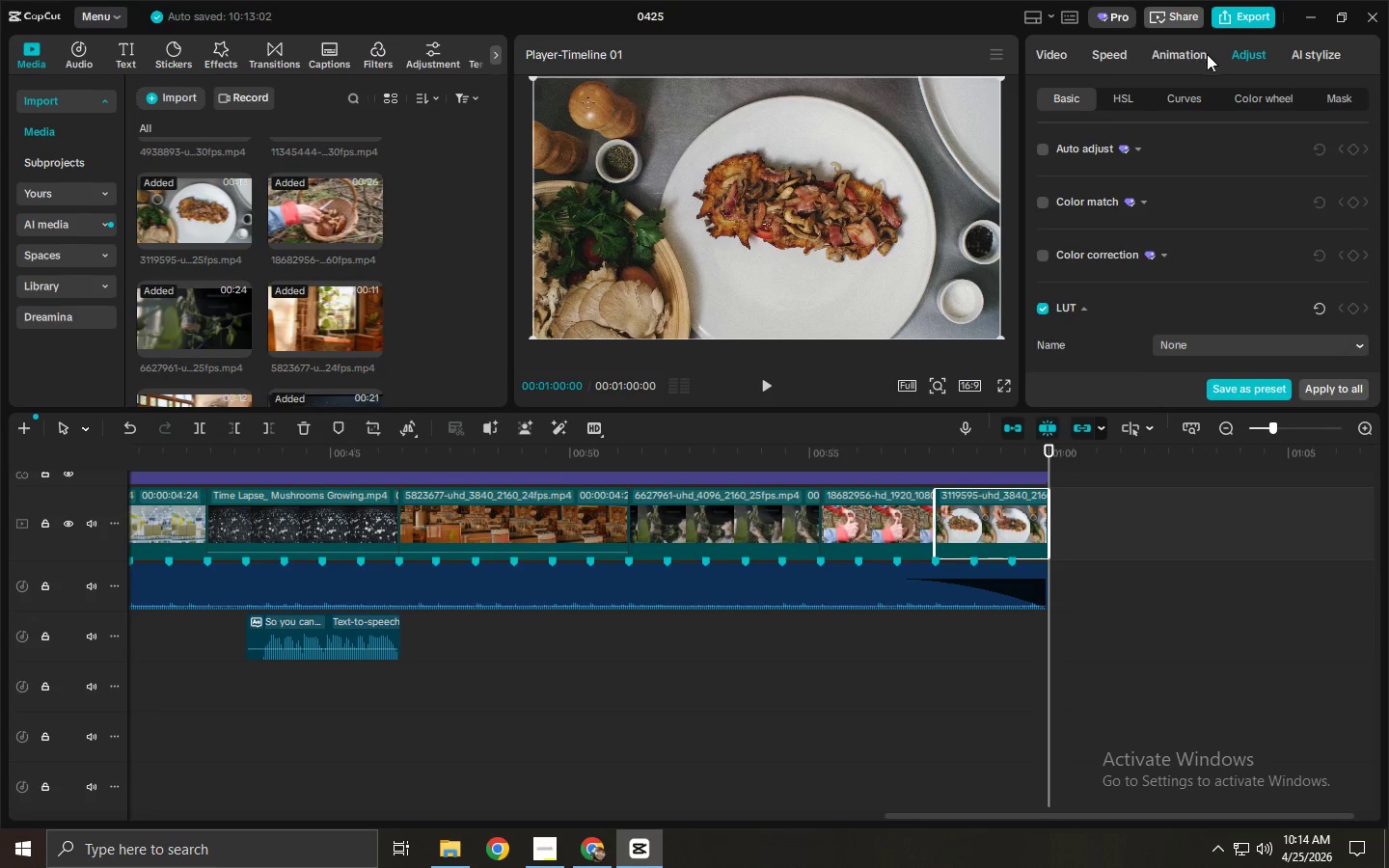 
left_click([1174, 54])
 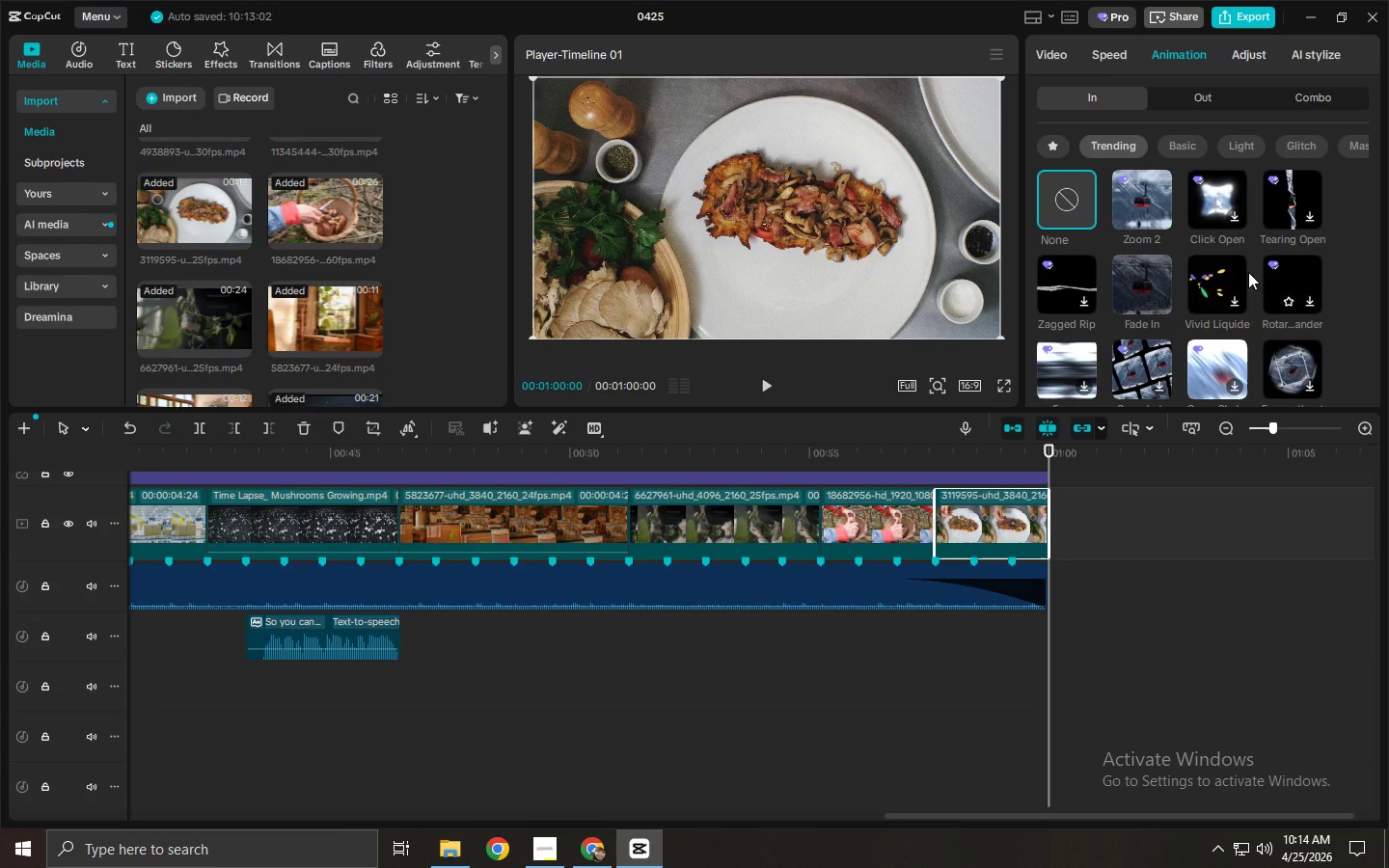 
wait(5.77)
 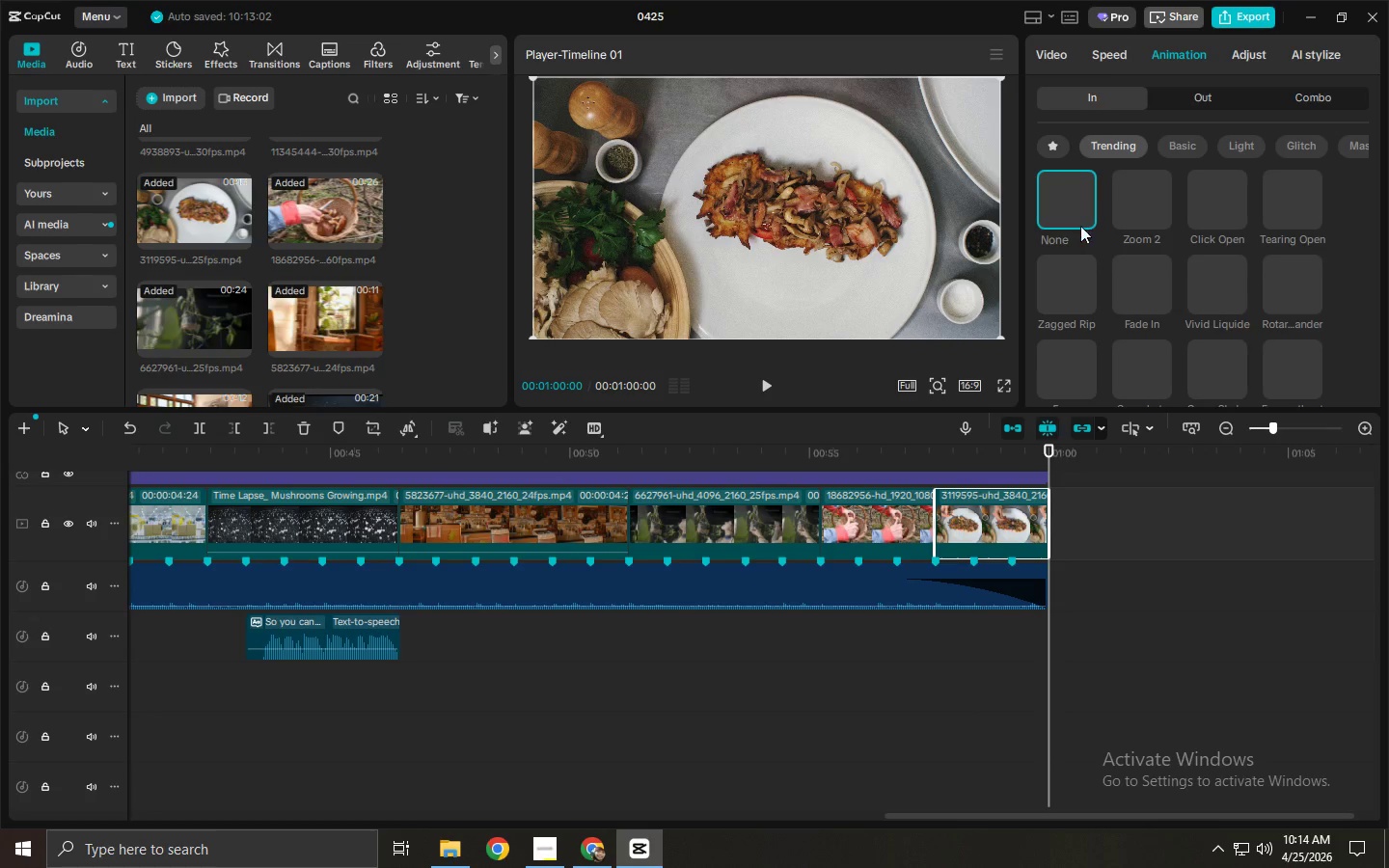 
left_click([1183, 98])
 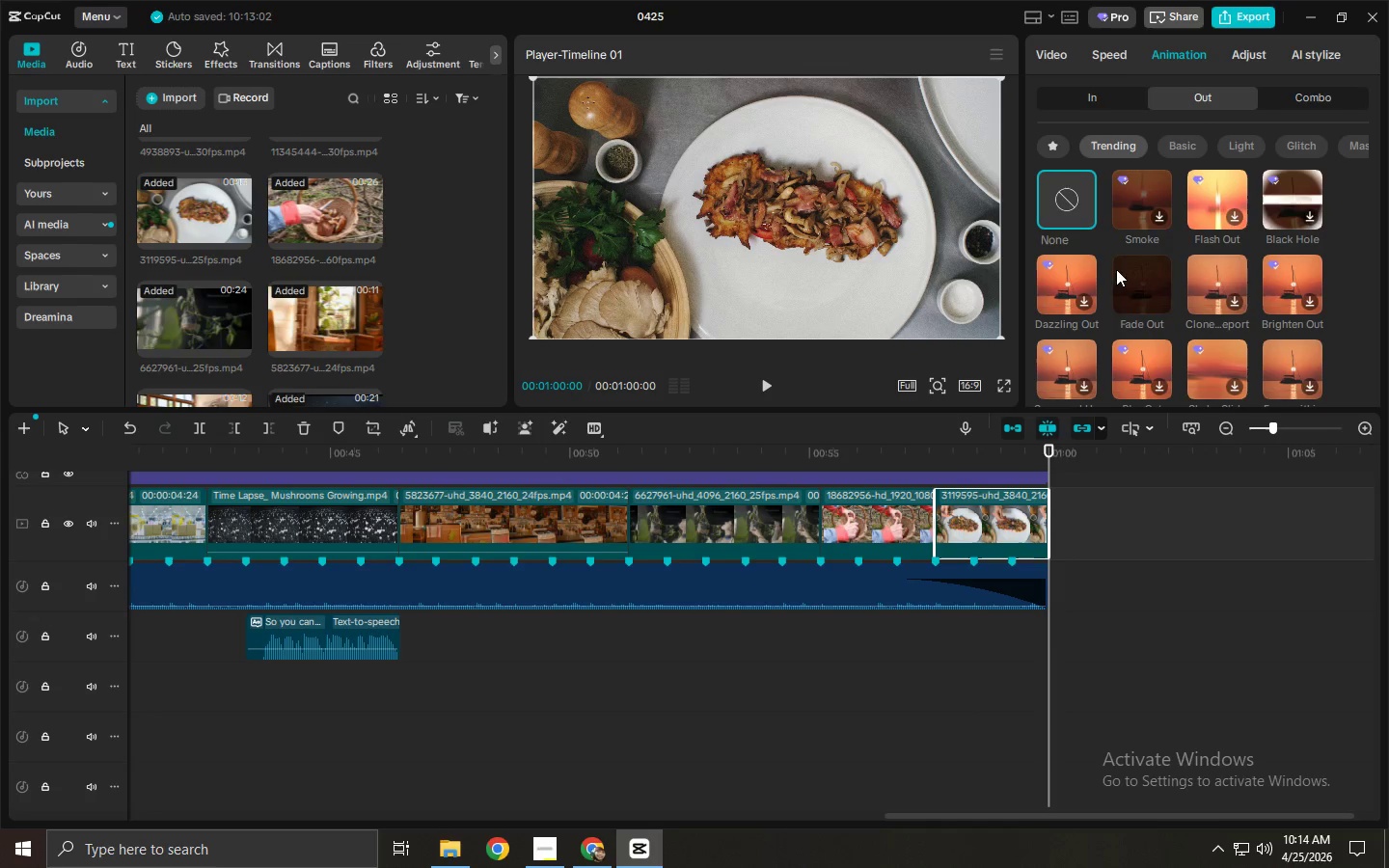 
left_click([1129, 270])
 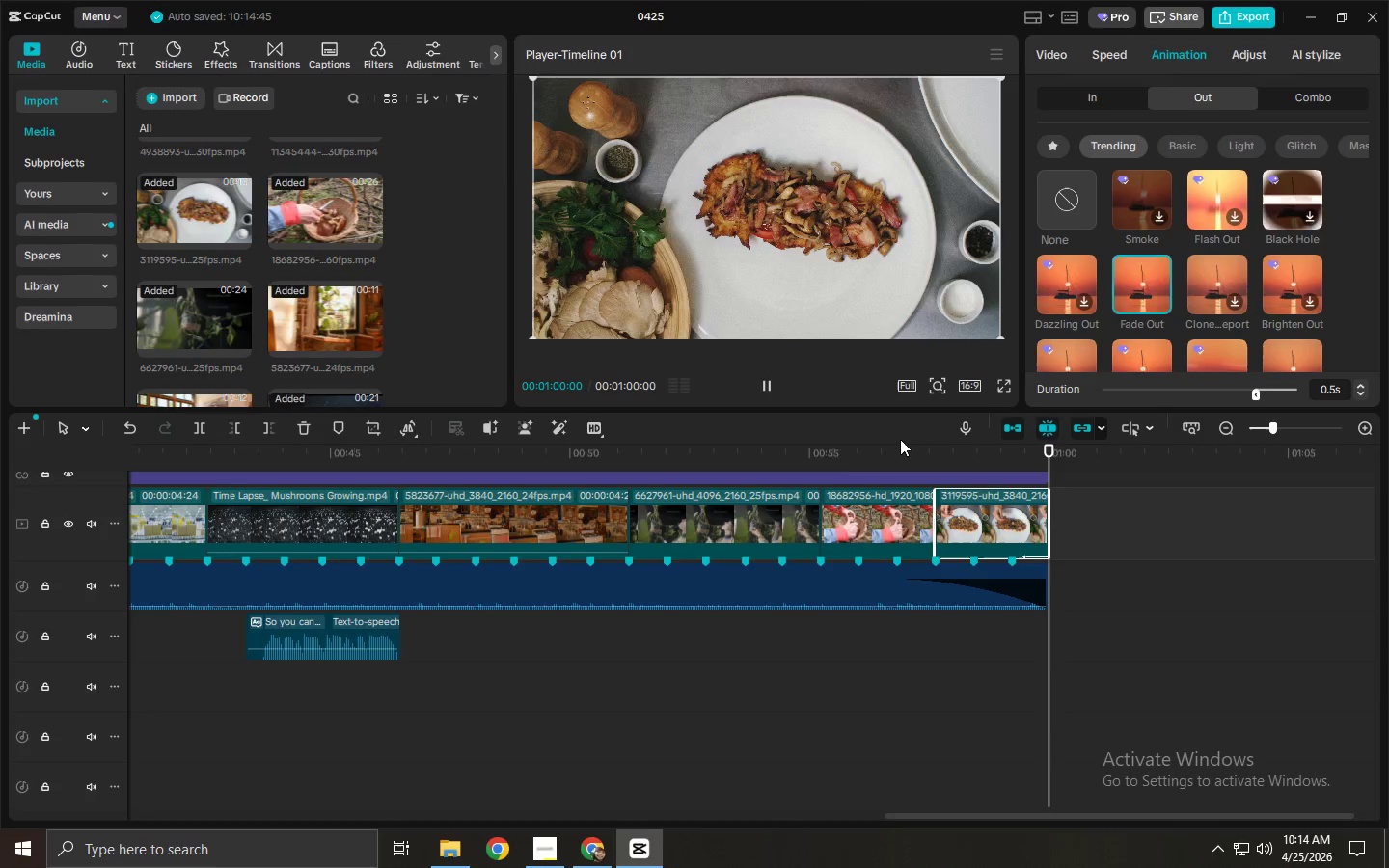 
key(Alt+AltLeft)
 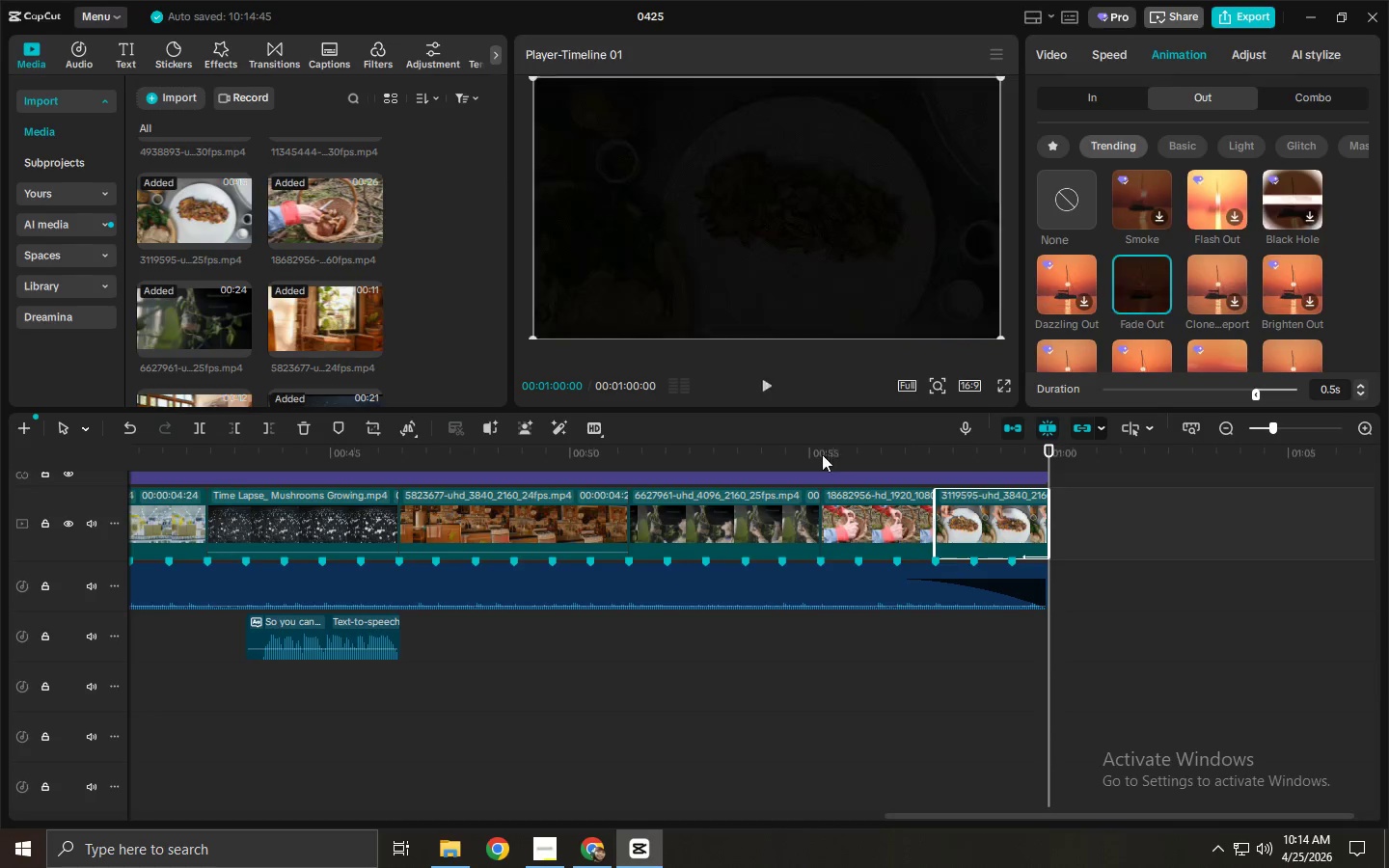 
key(Alt+Tab)